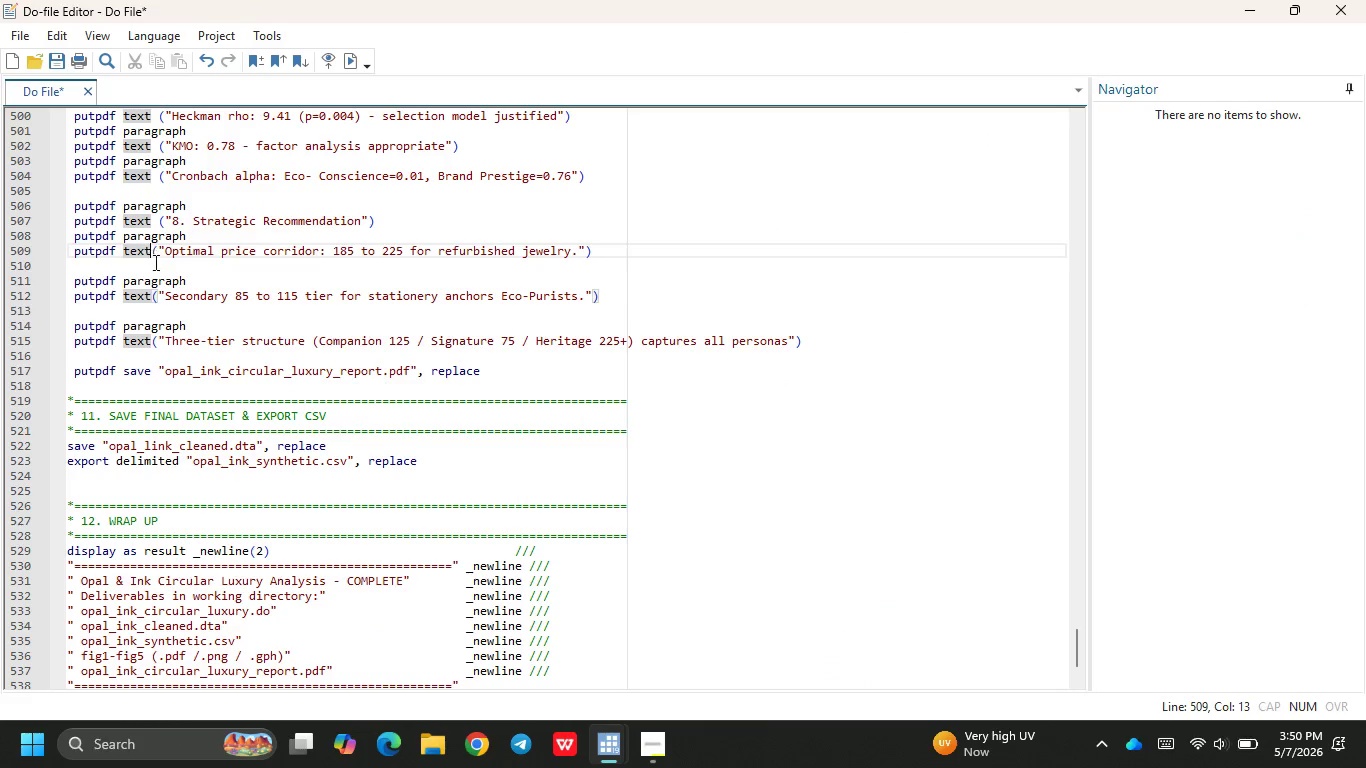 
key(Space)
 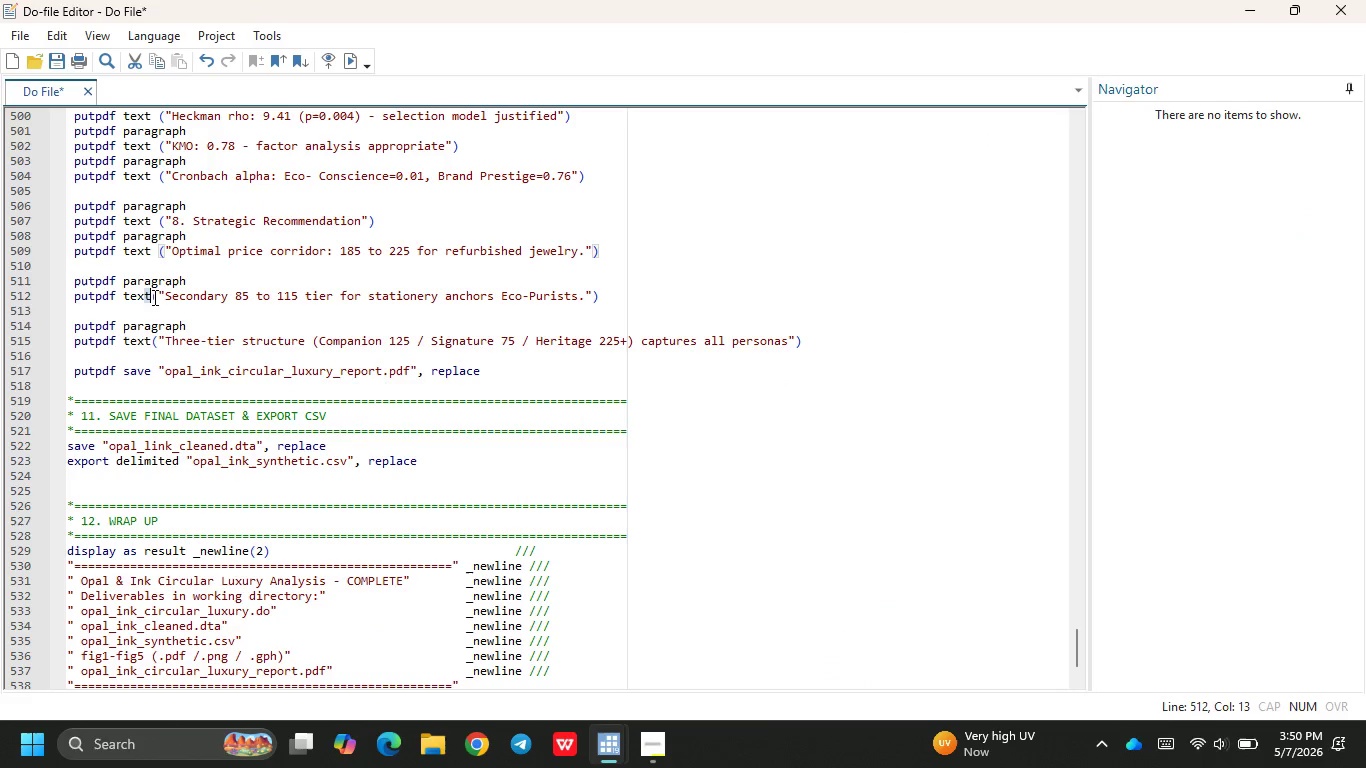 
left_click([153, 298])
 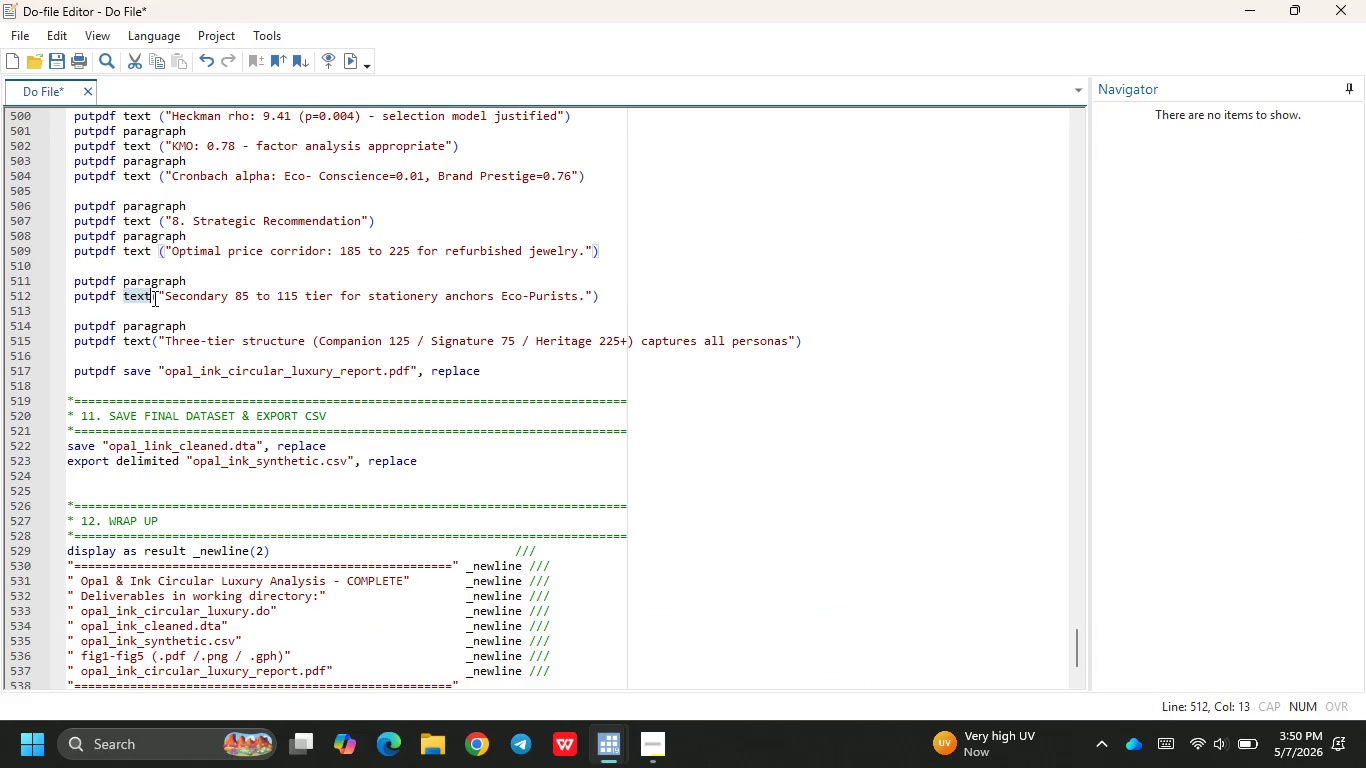 
key(Space)
 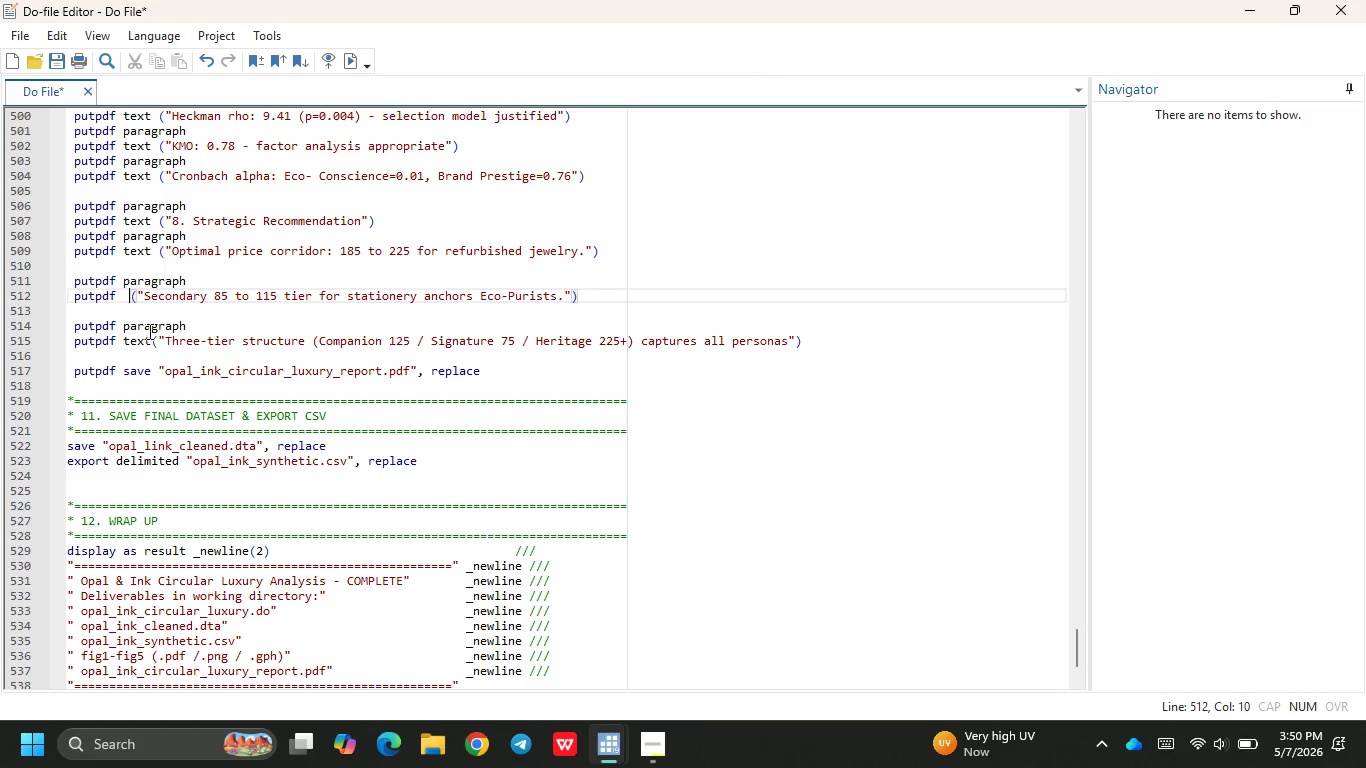 
key(Control+Z)
 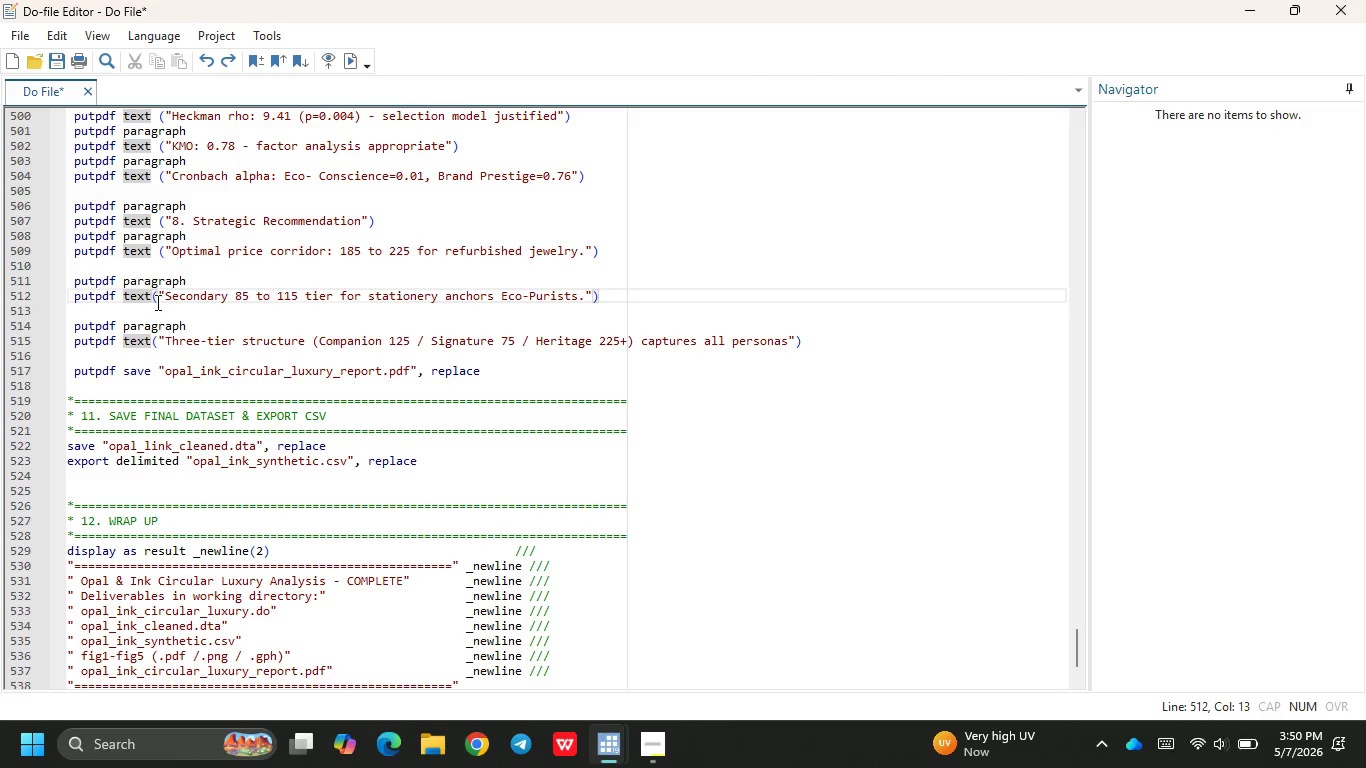 
left_click([154, 301])
 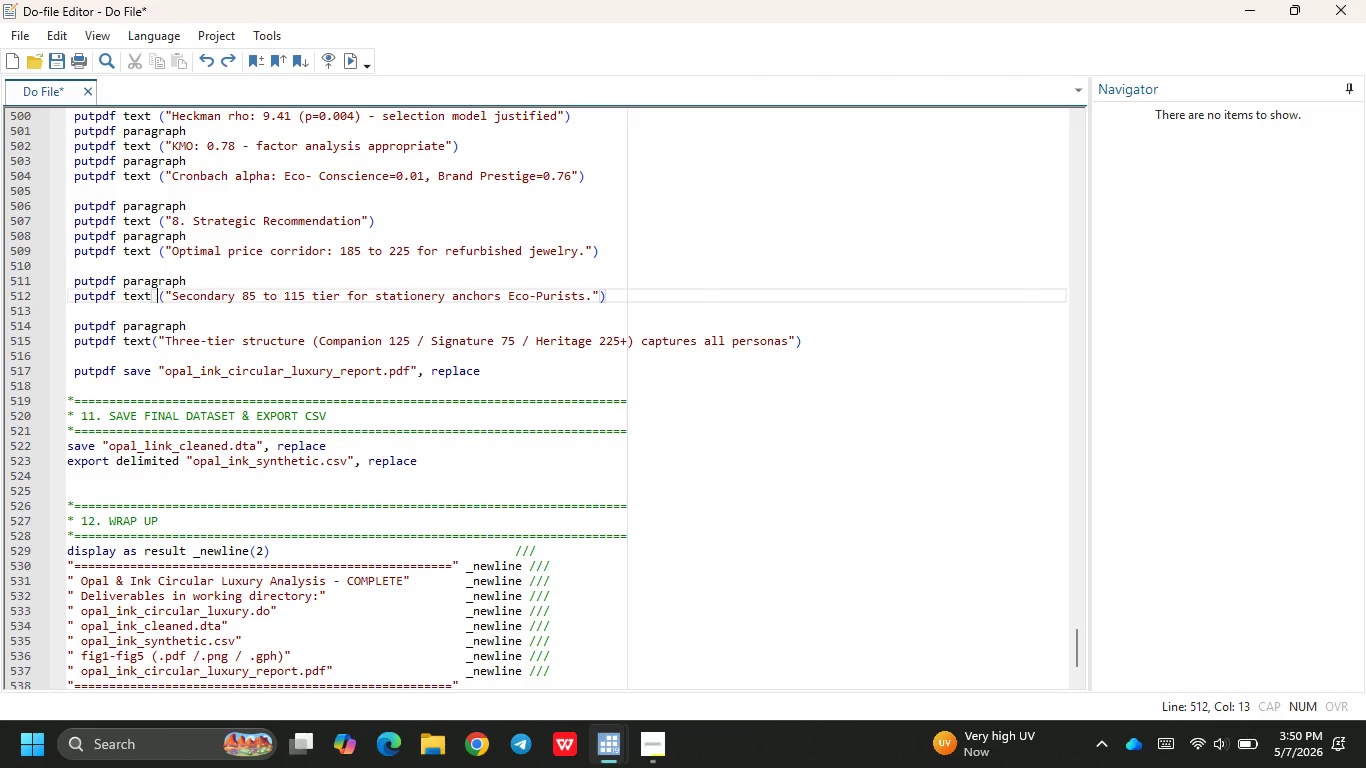 
key(Space)
 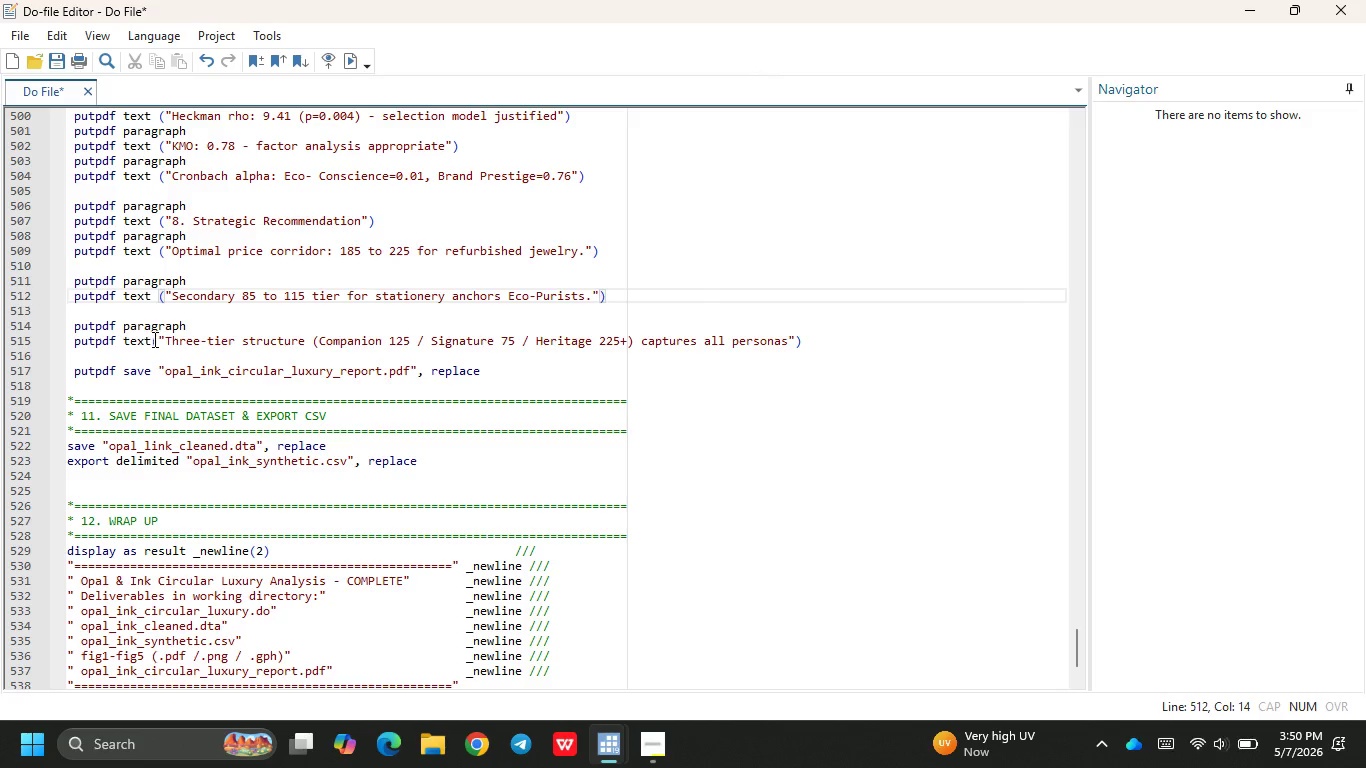 
left_click([152, 339])
 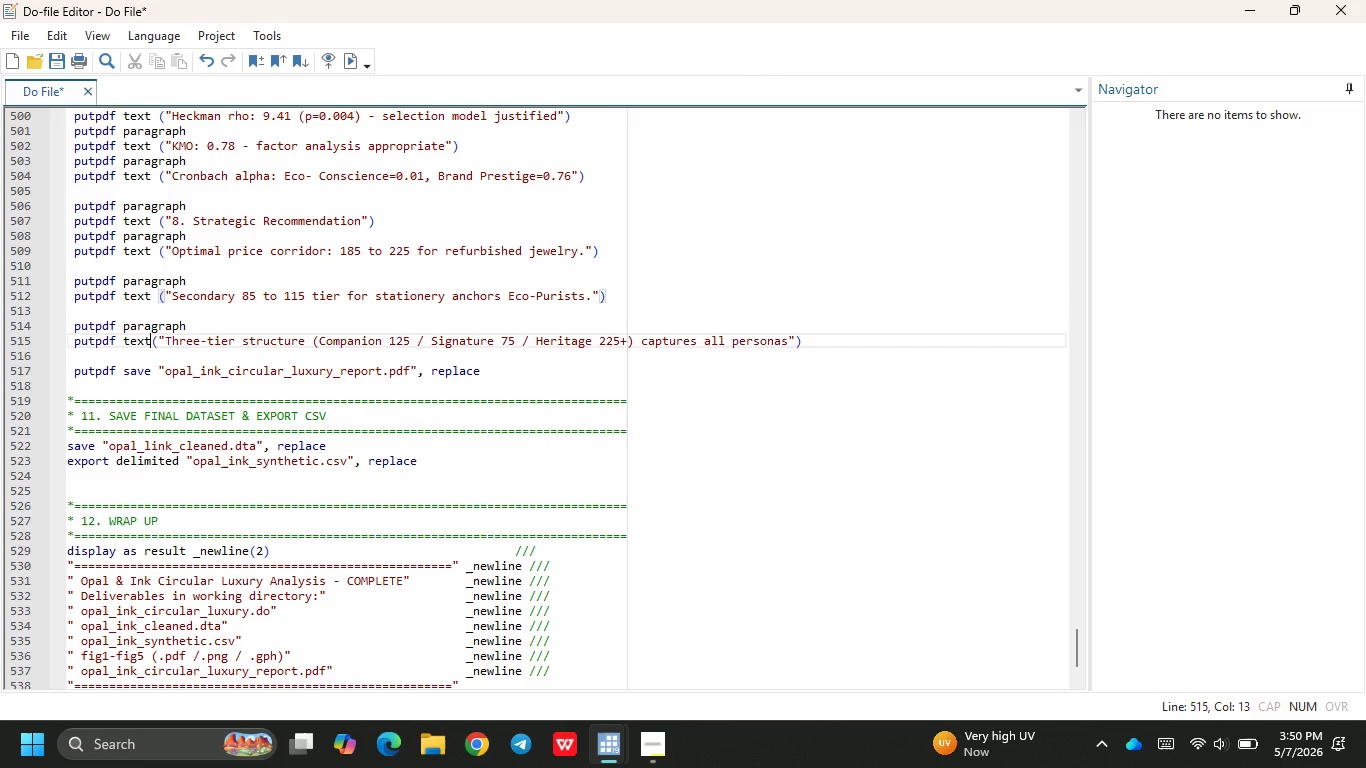 
key(Space)
 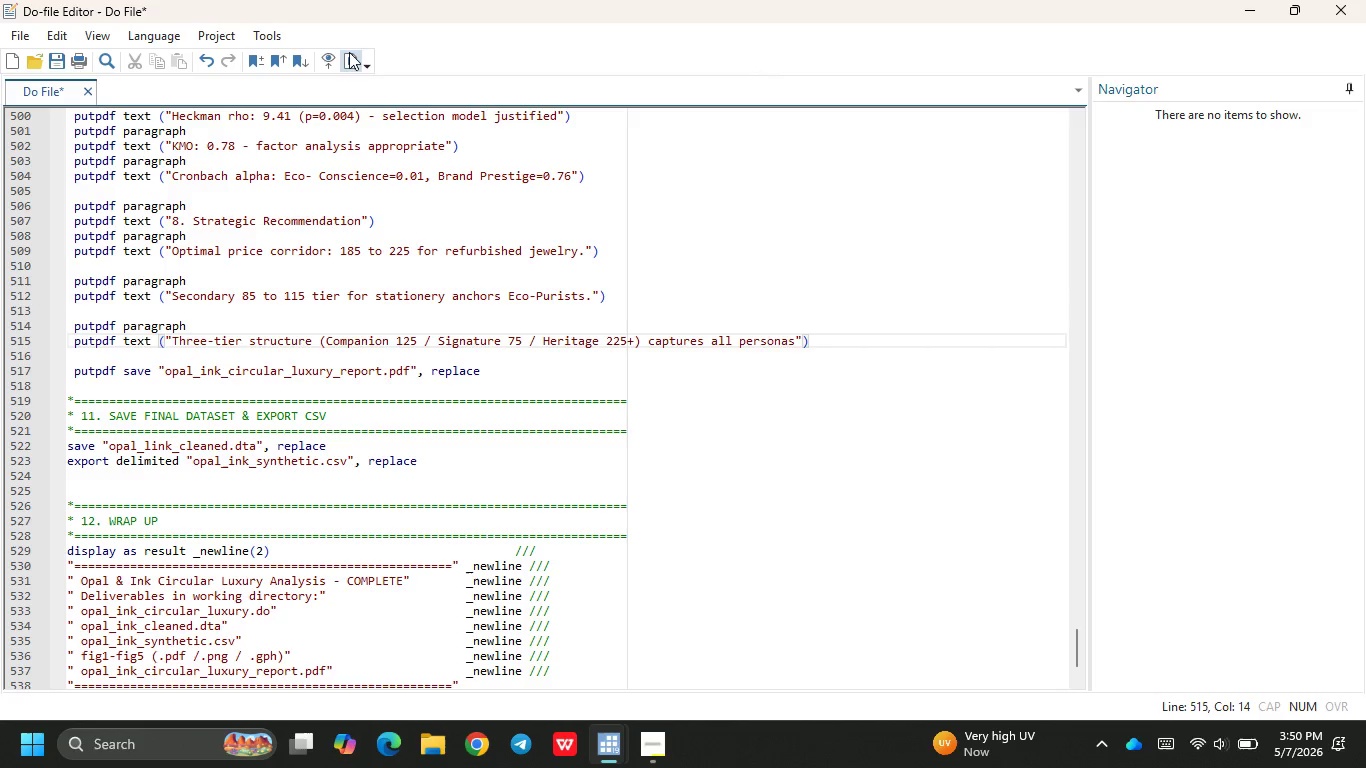 
left_click([356, 65])
 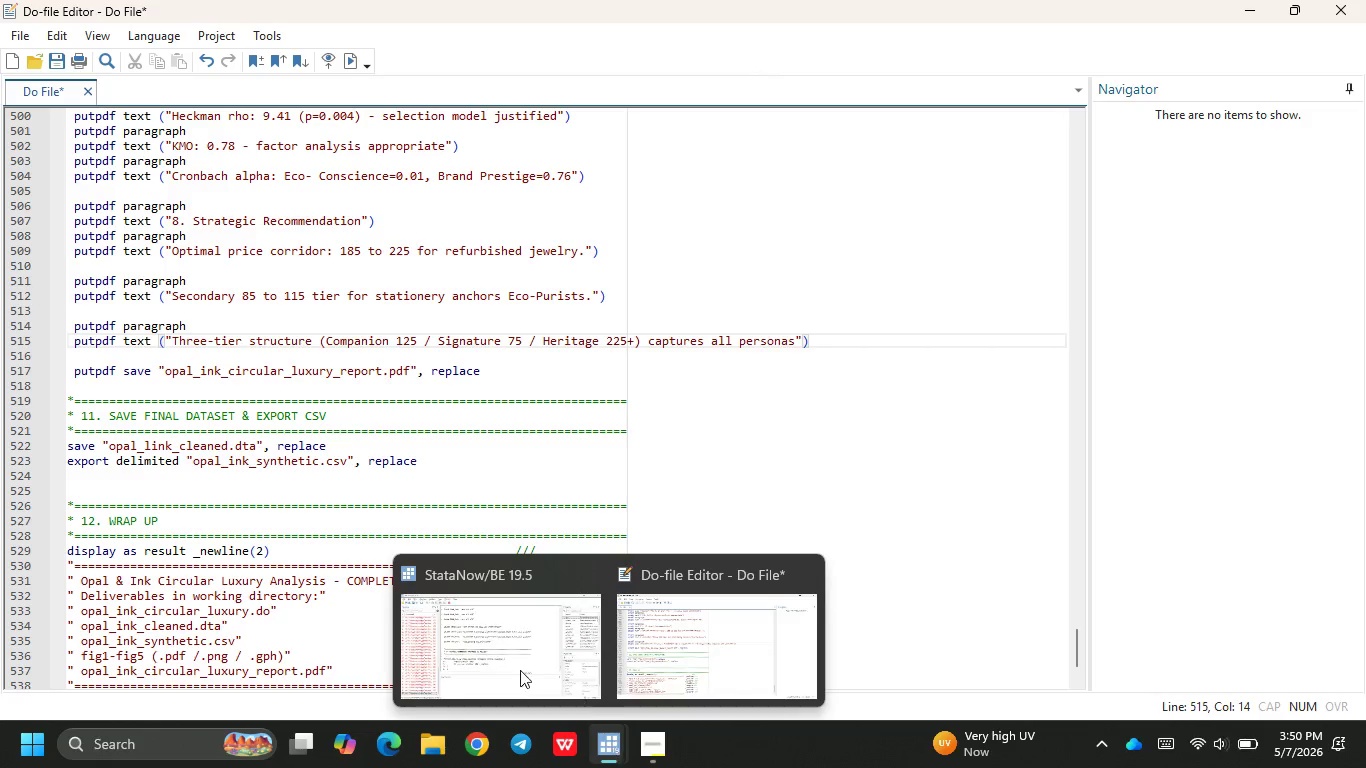 
left_click([512, 658])
 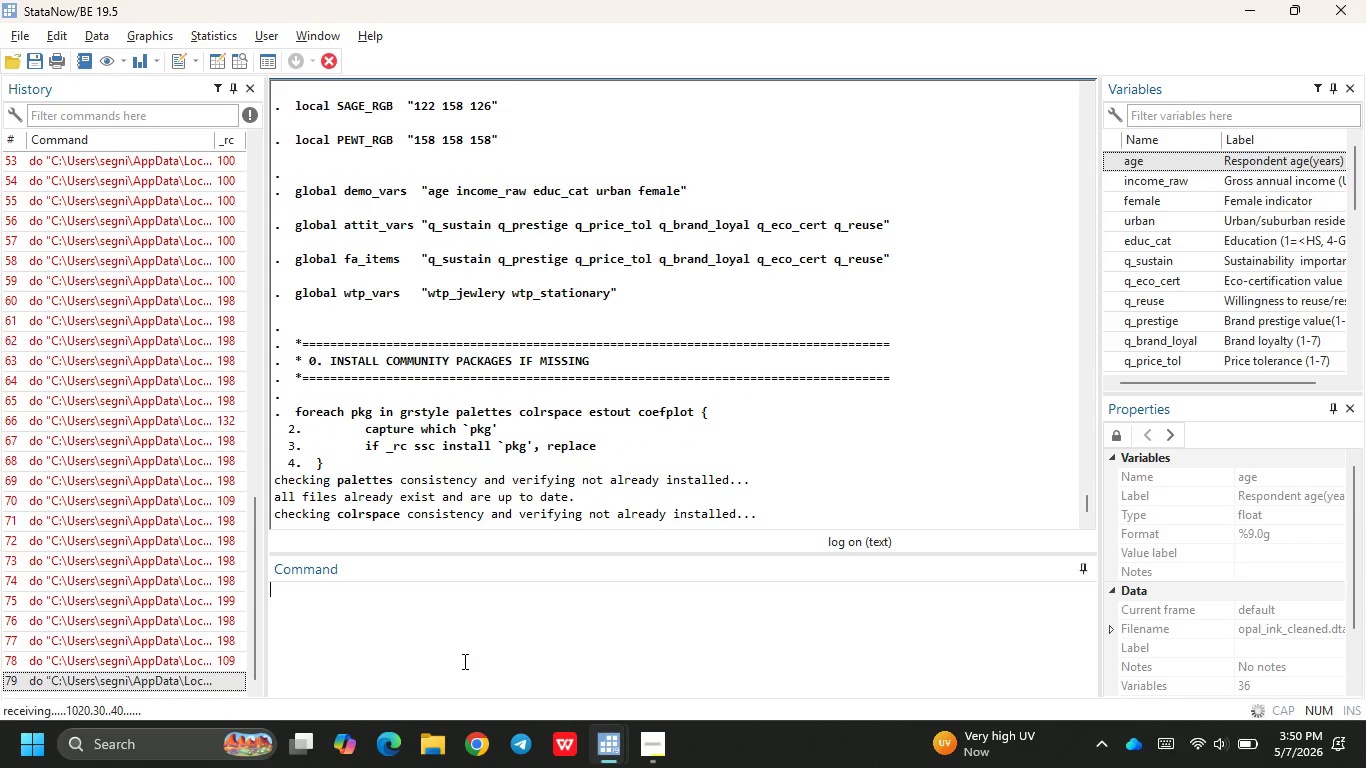 
wait(16.55)
 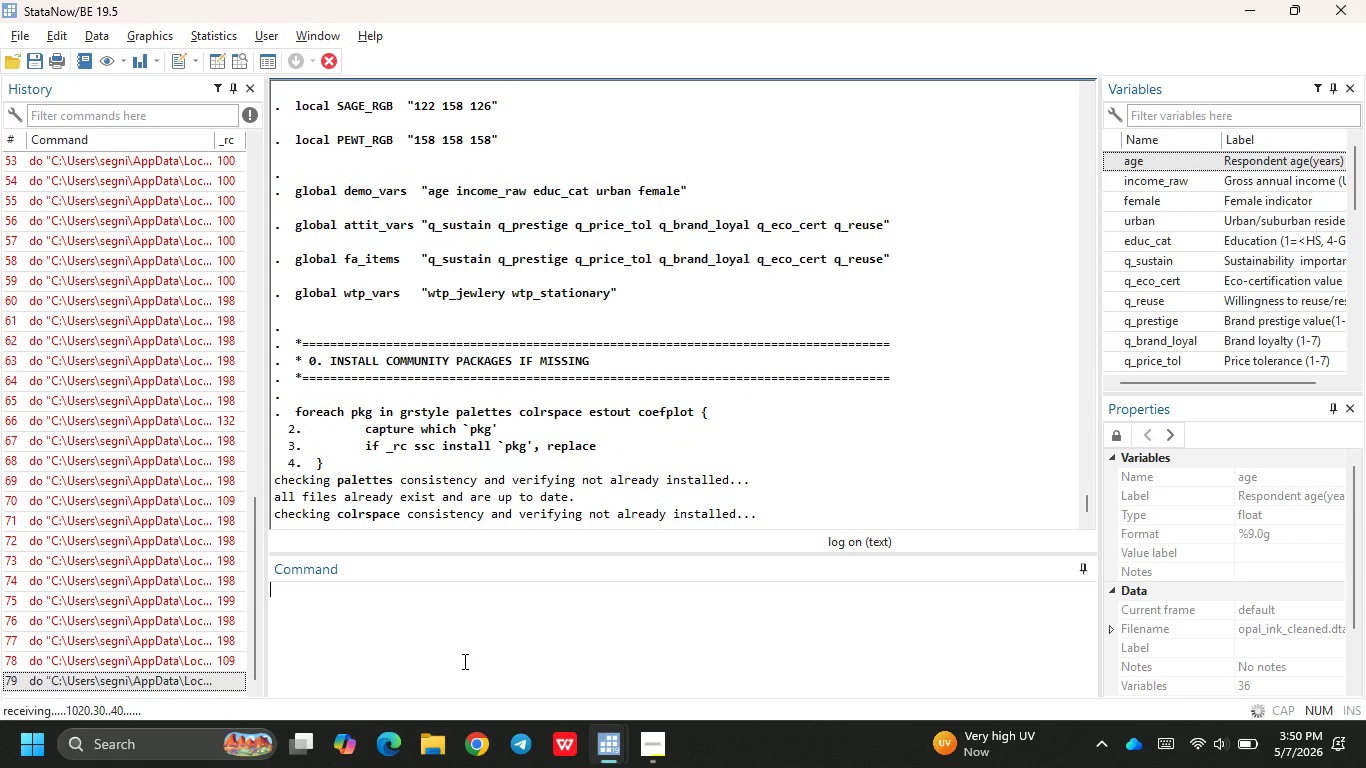 
left_click([649, 739])